 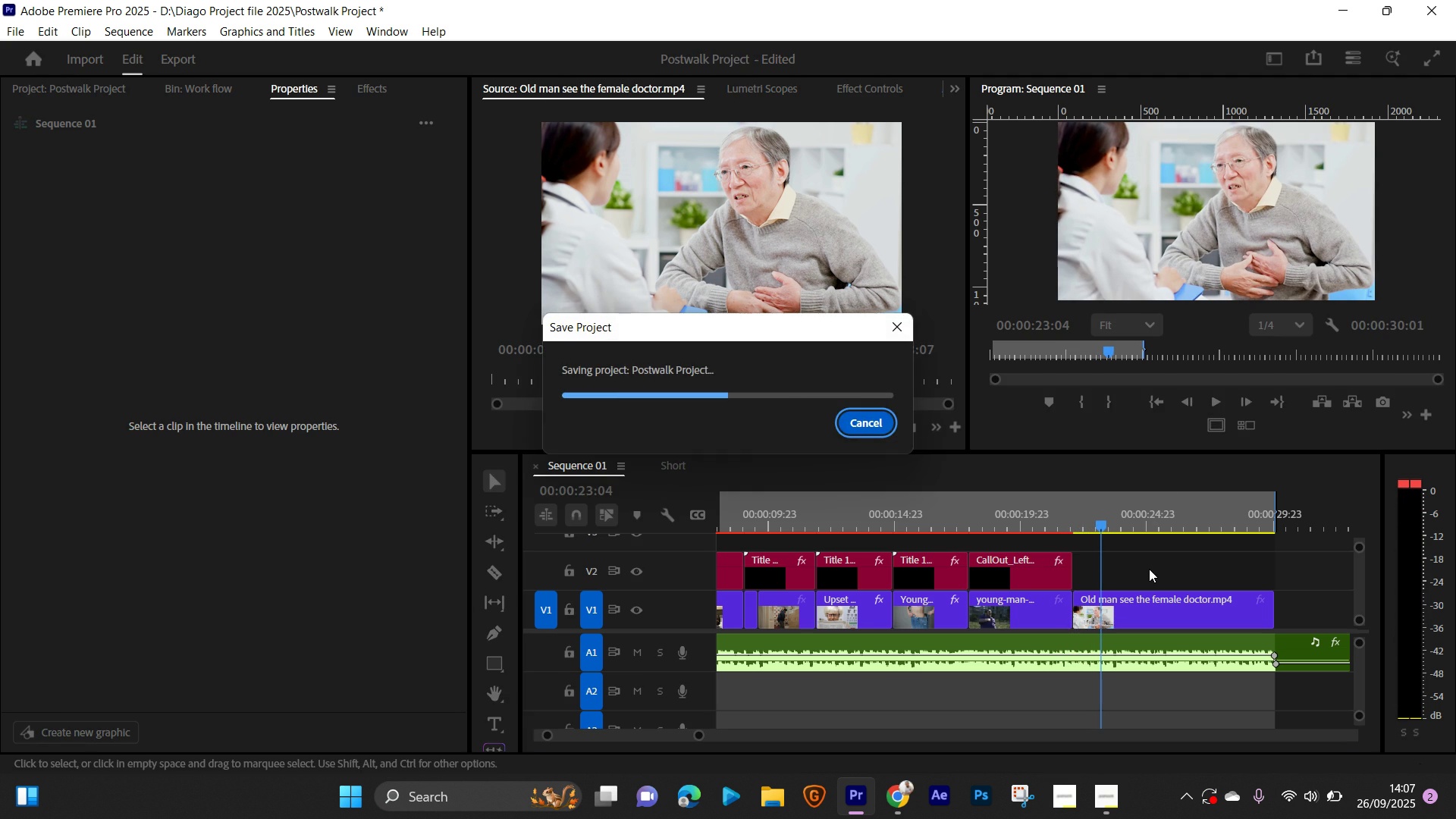 
key(Minus)
 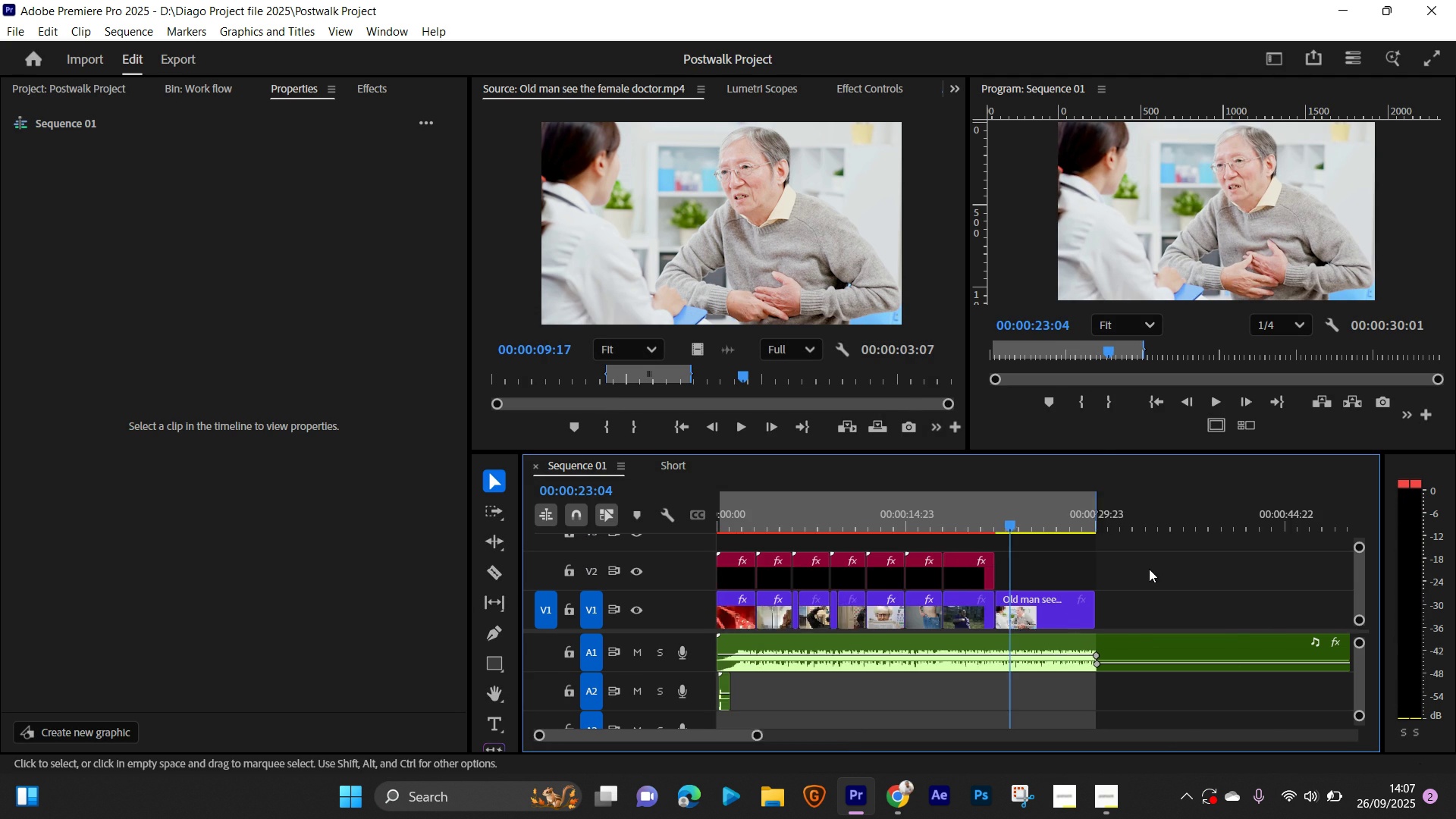 
key(Minus)
 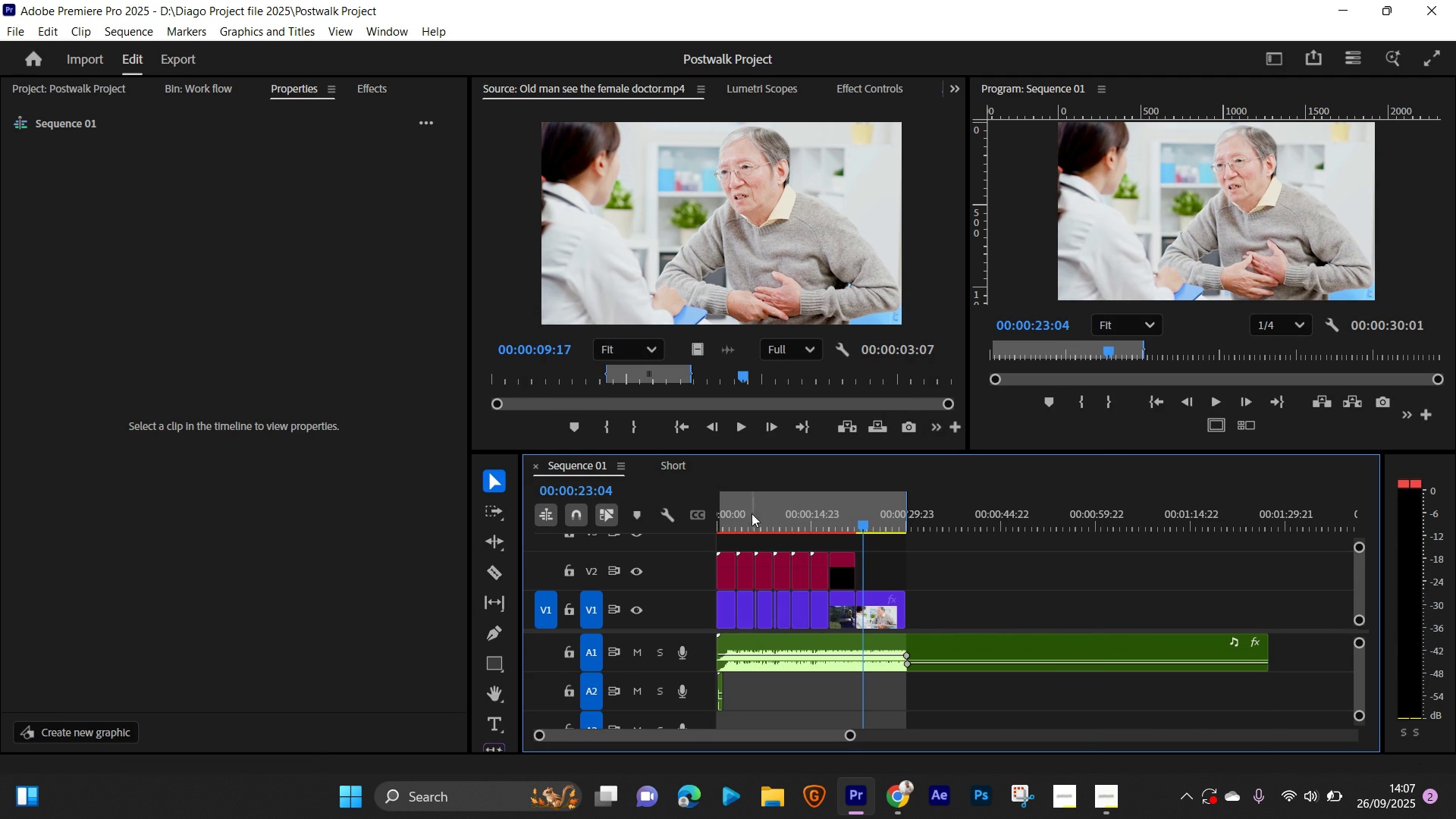 
left_click([729, 505])
 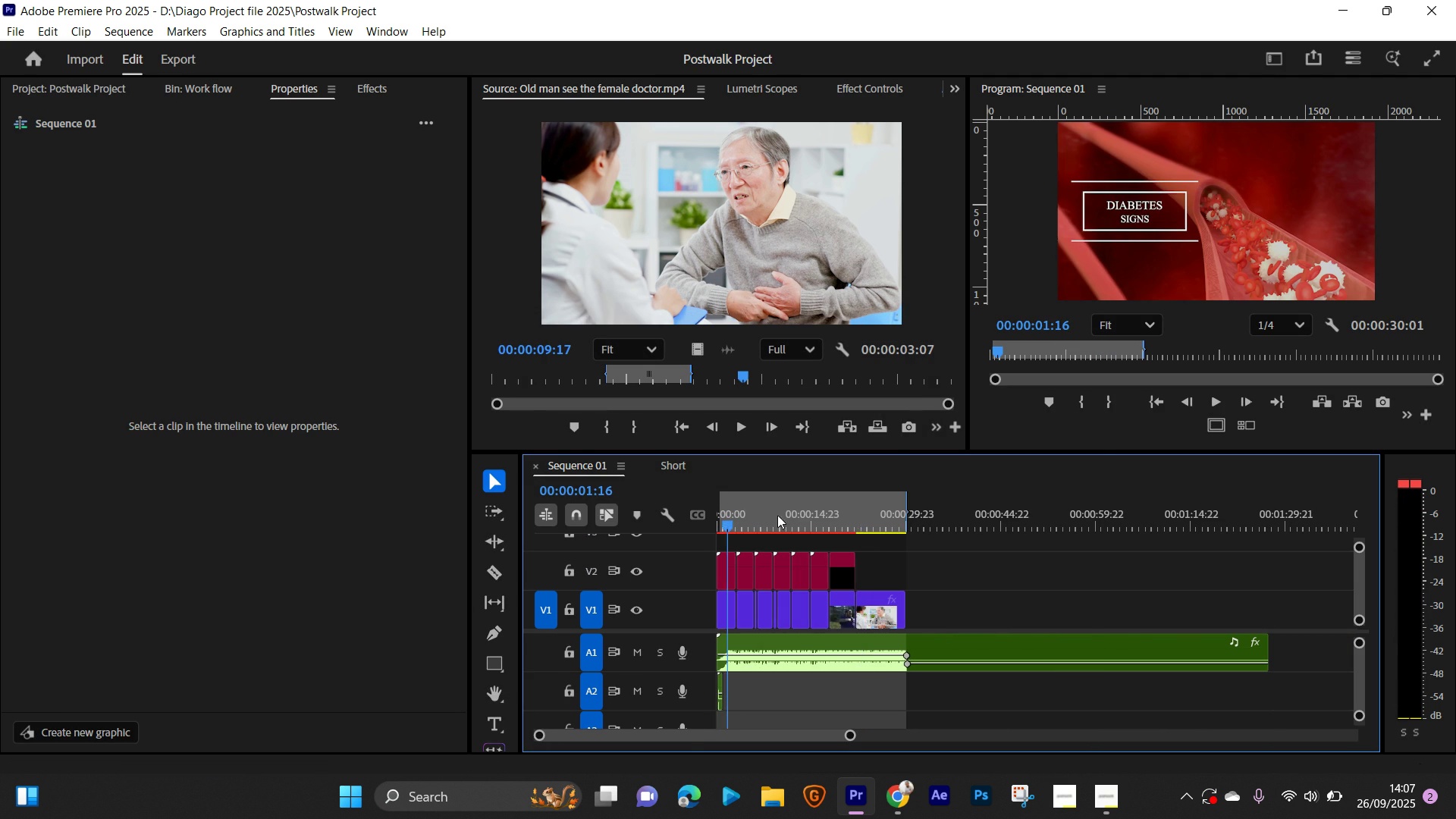 
key(Equal)
 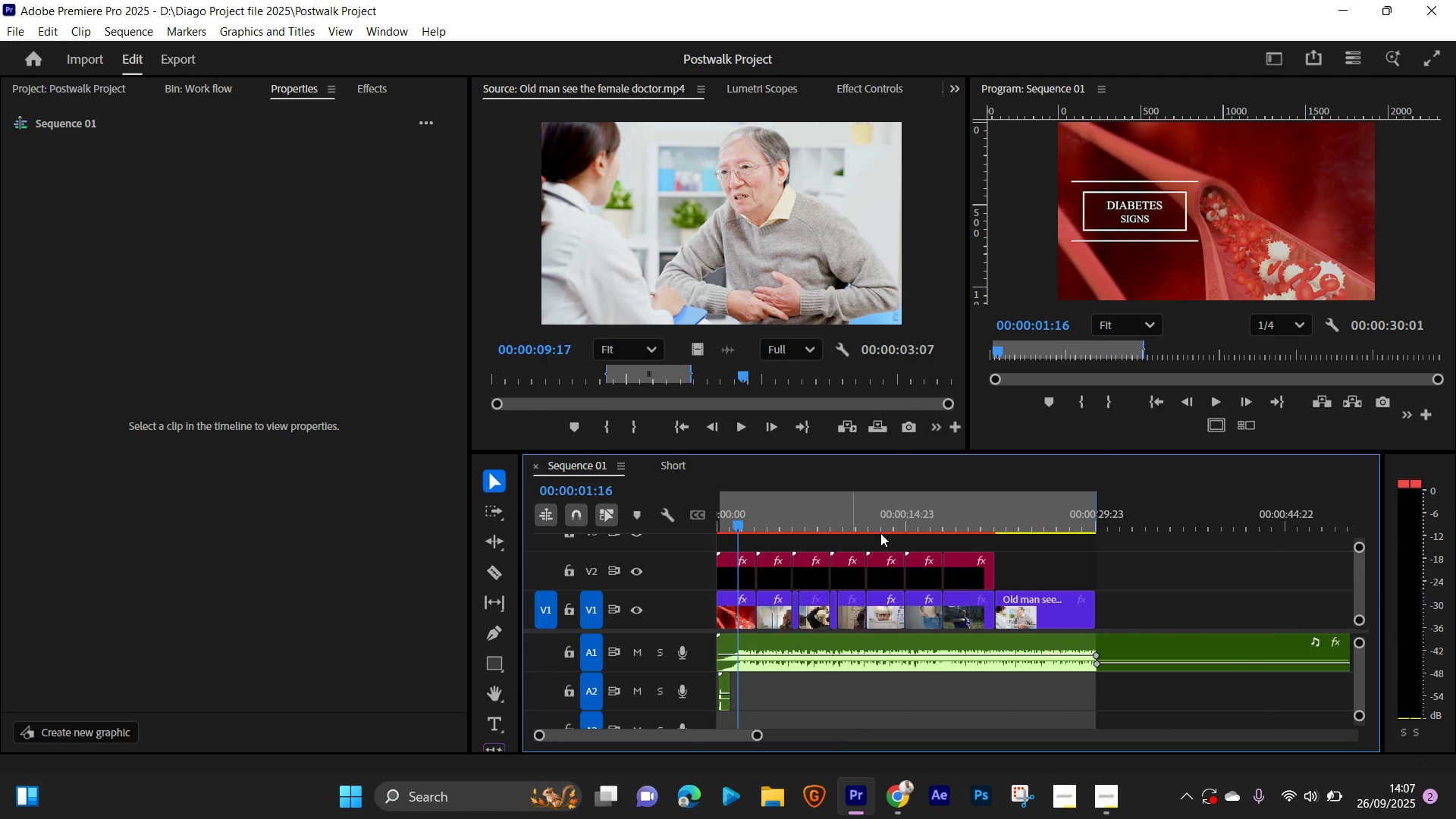 
key(Equal)
 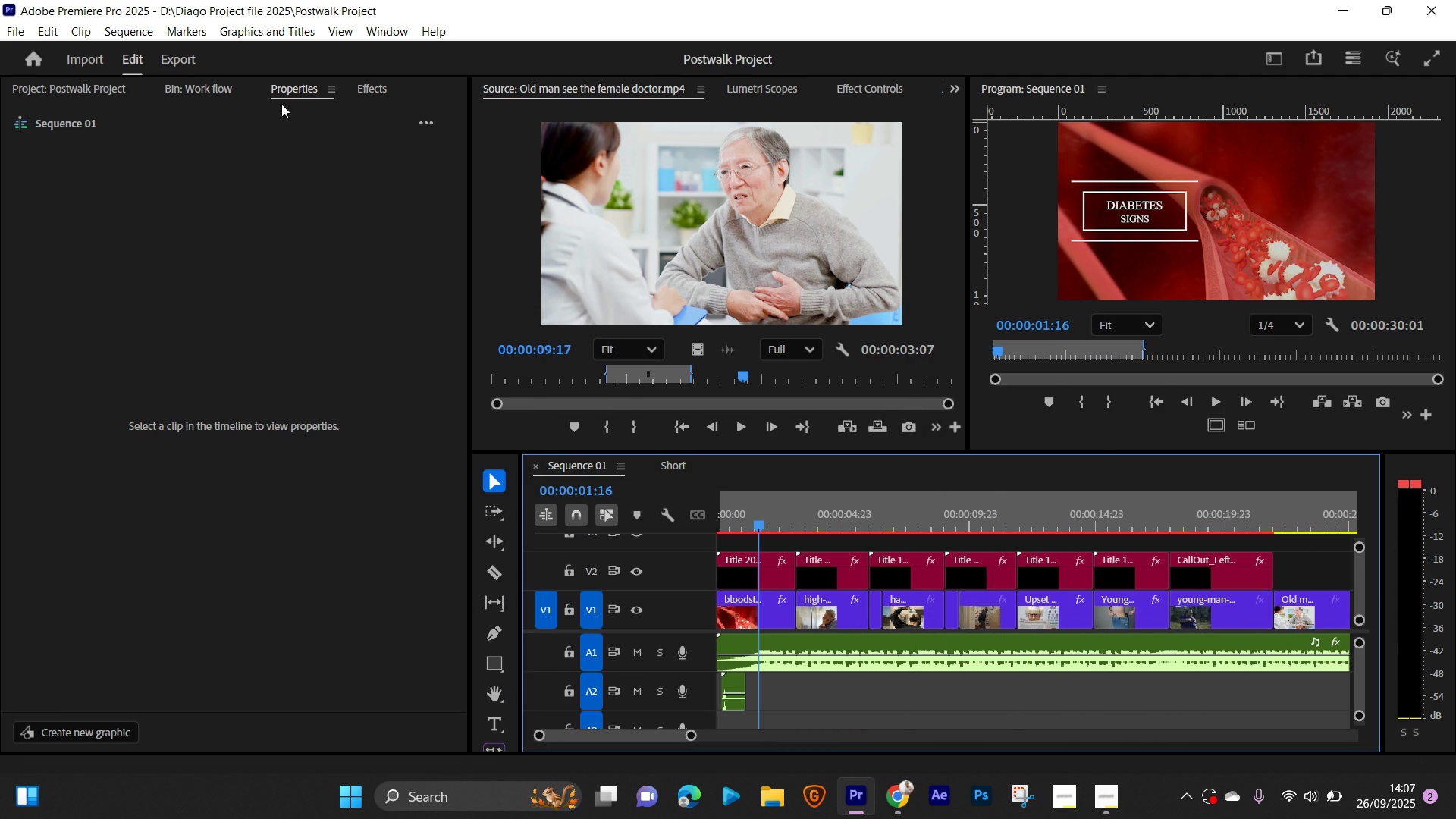 
left_click([388, 86])
 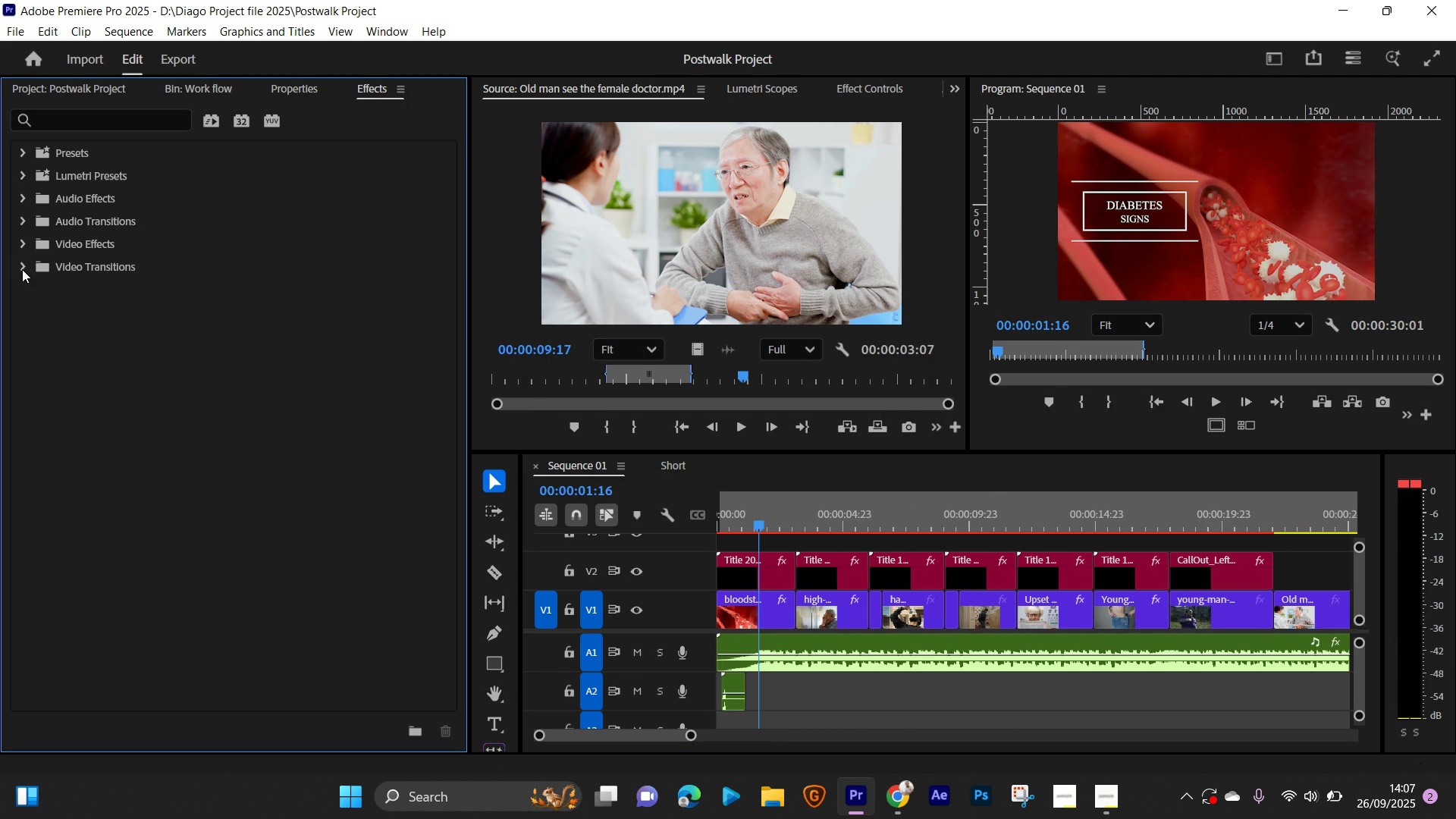 
left_click([22, 269])
 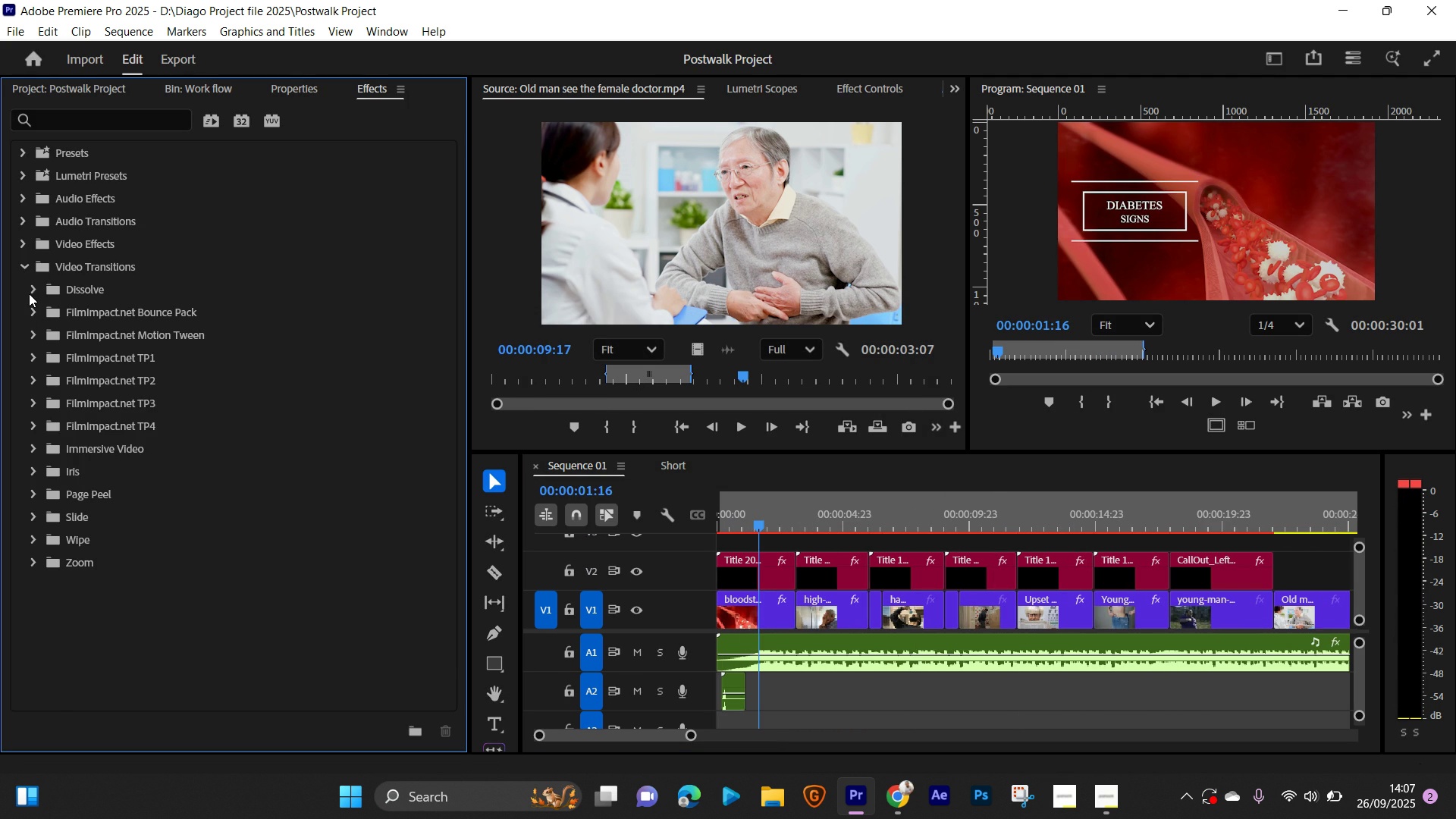 
left_click([29, 292])
 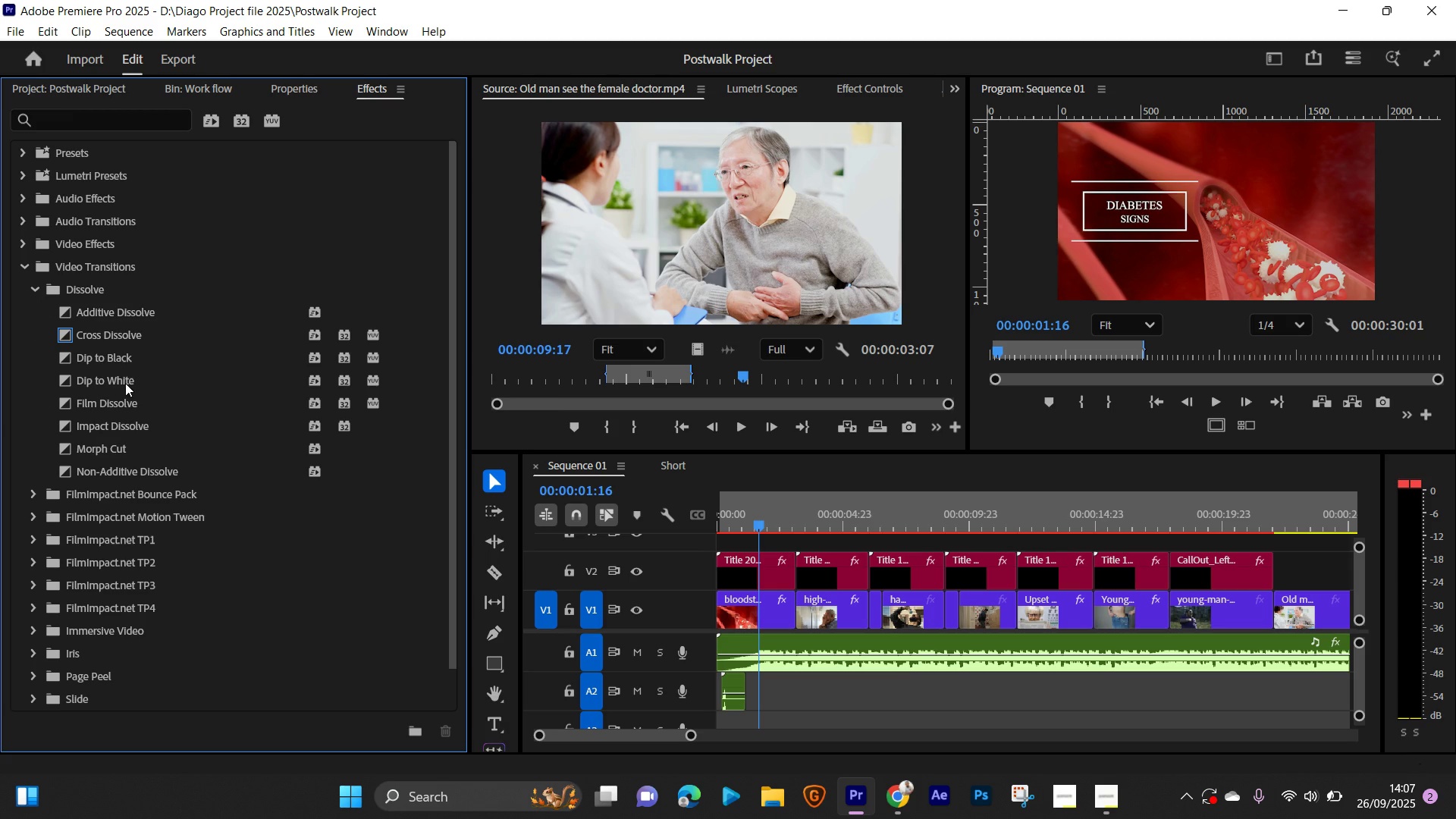 
left_click([125, 383])
 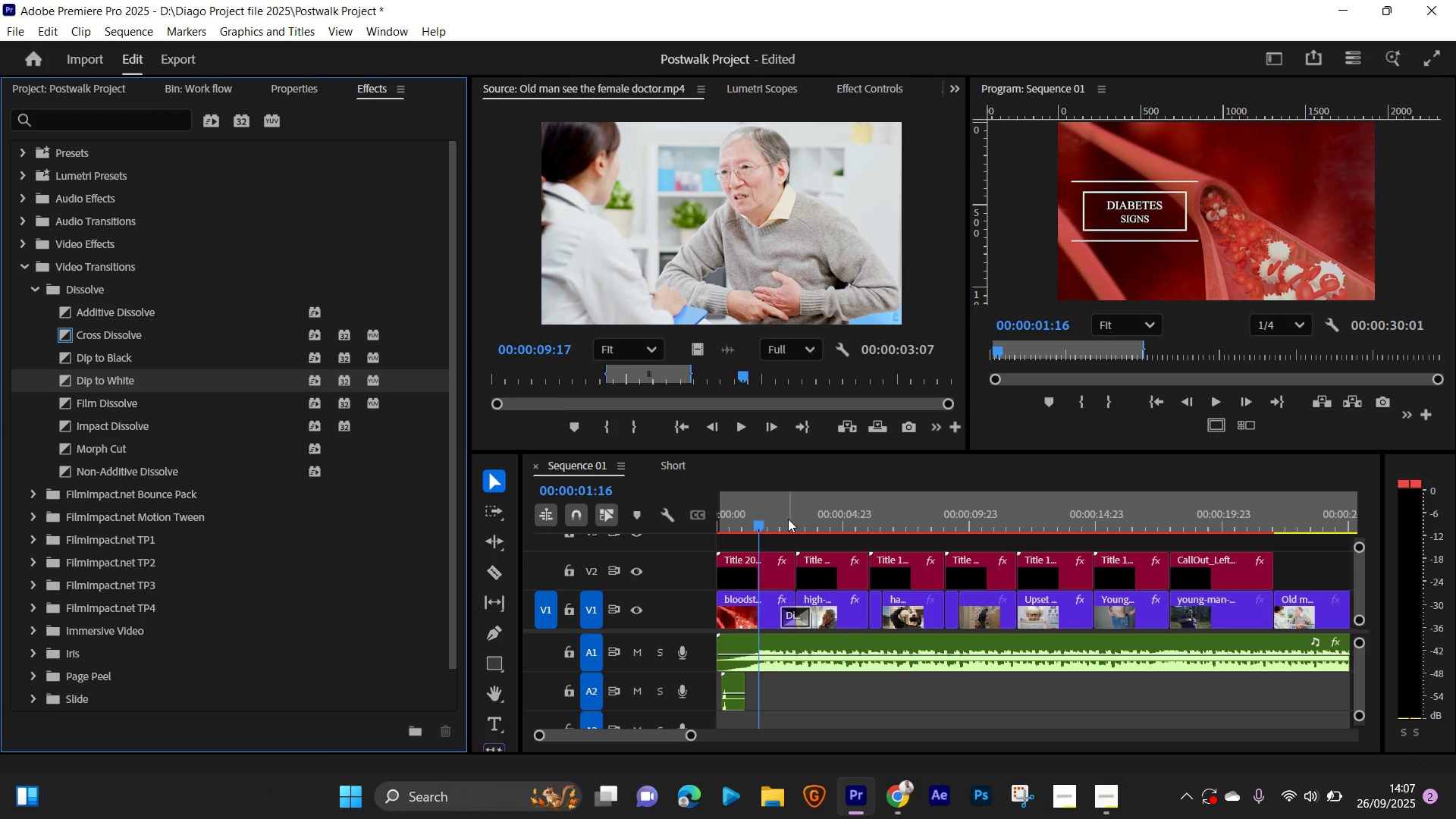 
left_click([770, 511])
 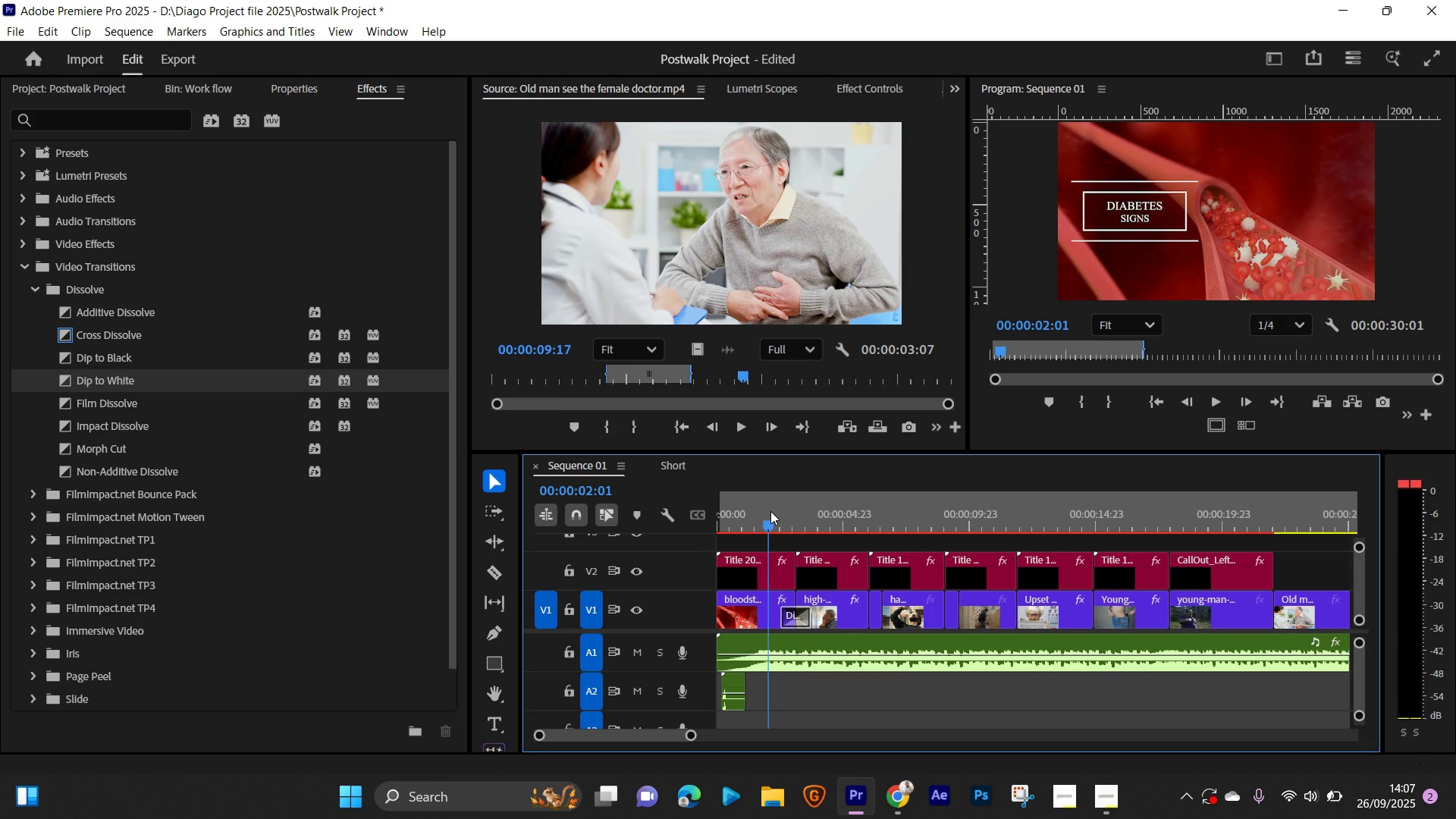 
key(Space)
 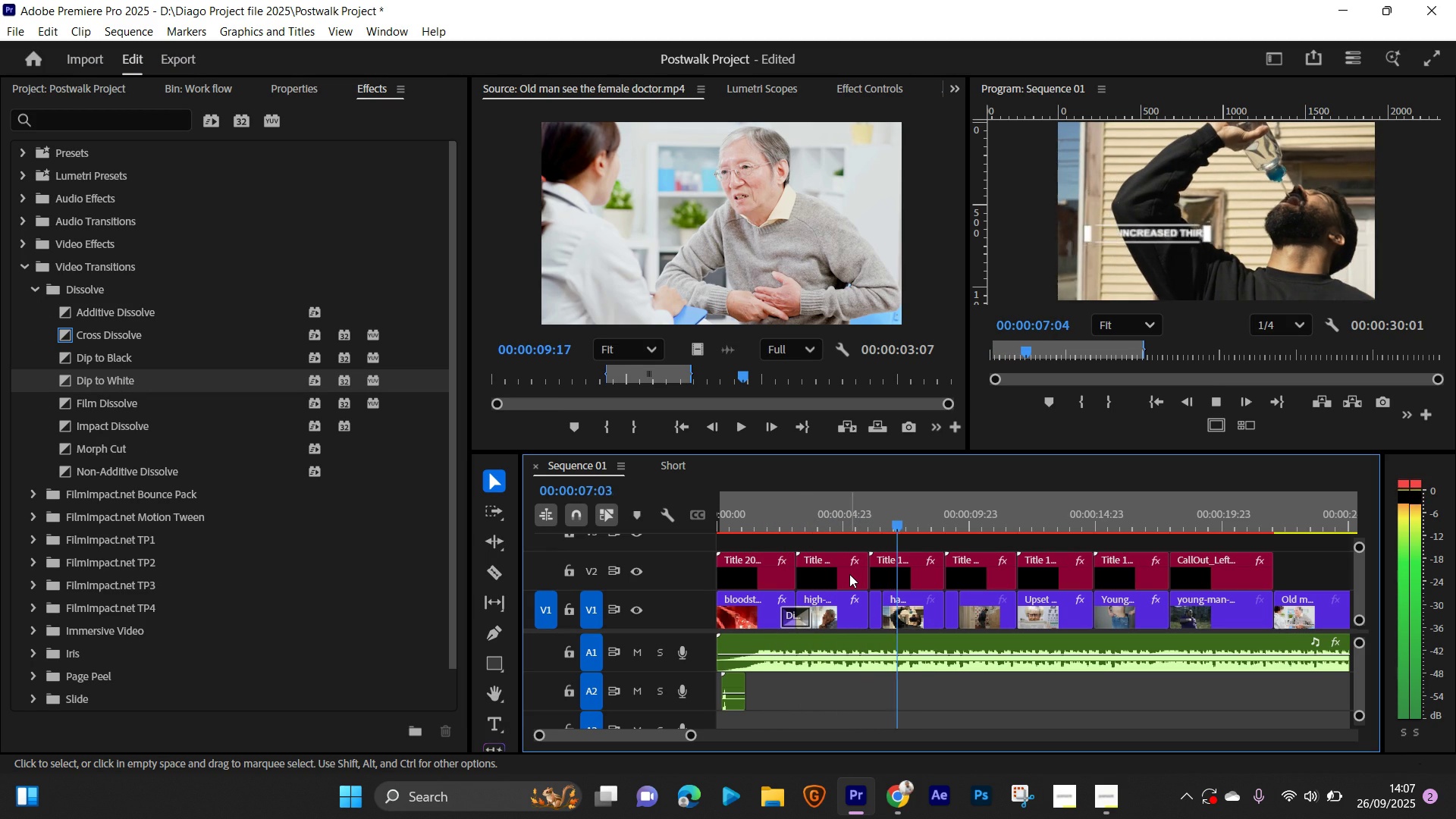 
wait(7.02)
 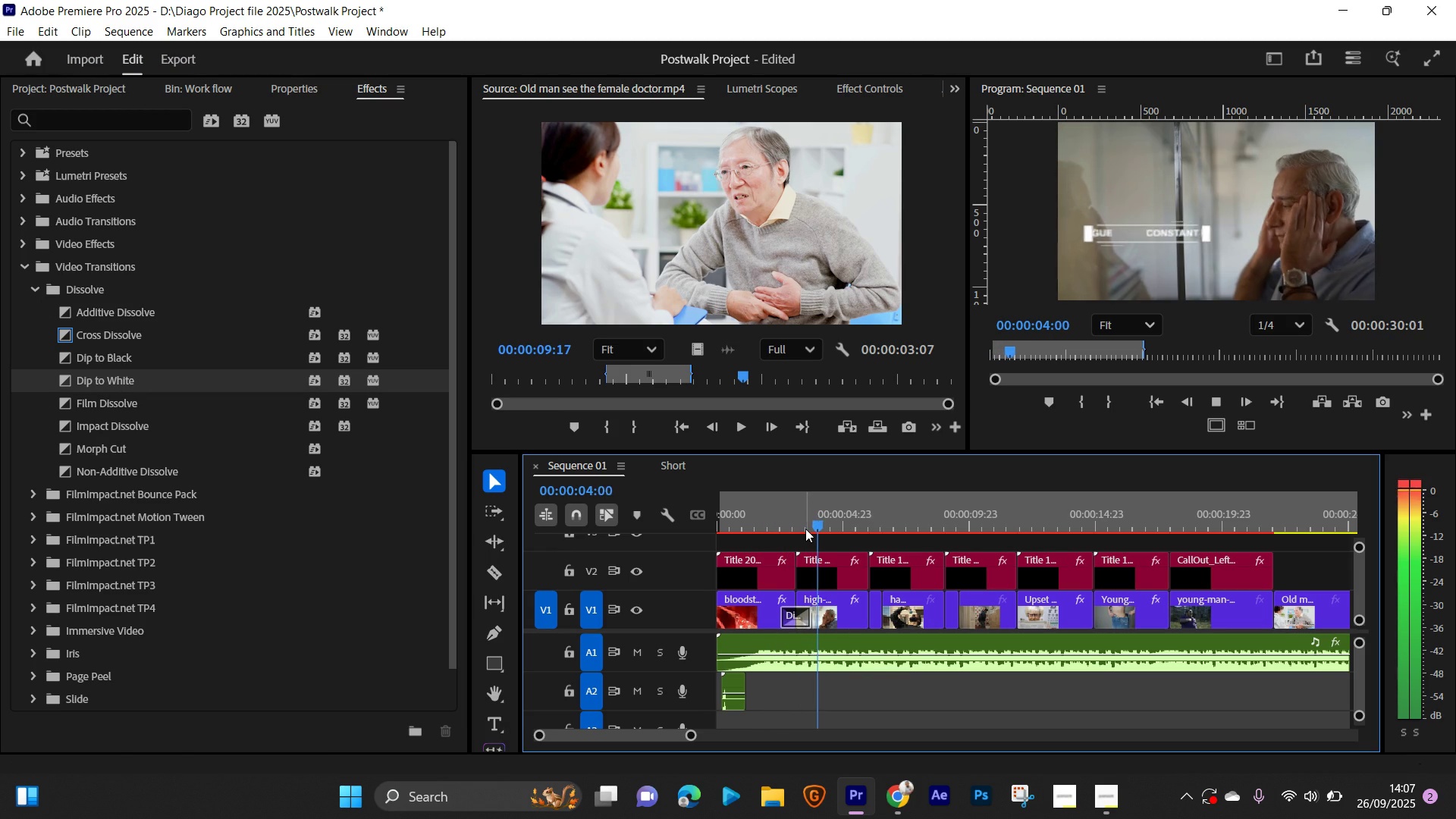 
key(Space)
 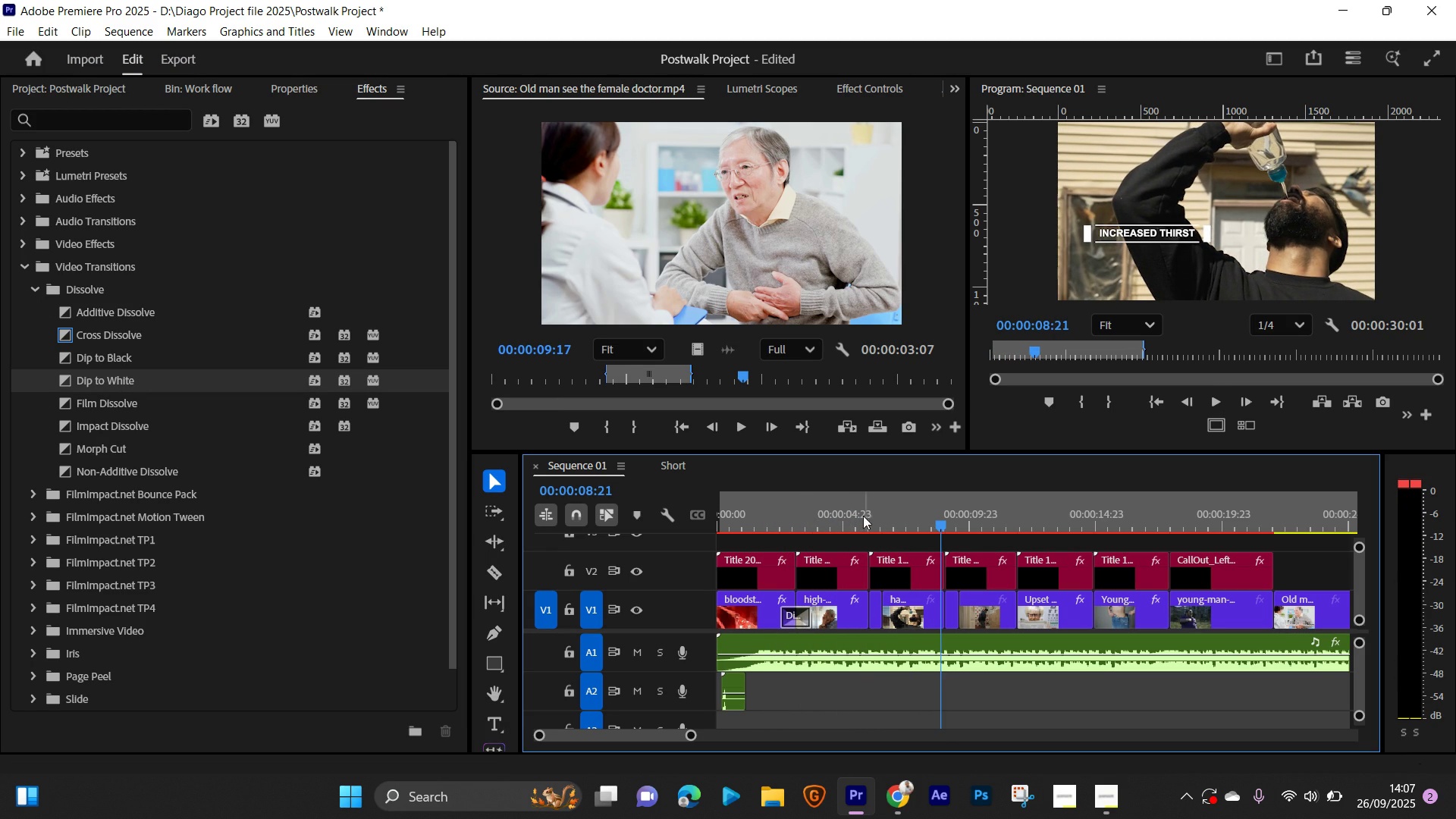 
left_click([857, 512])
 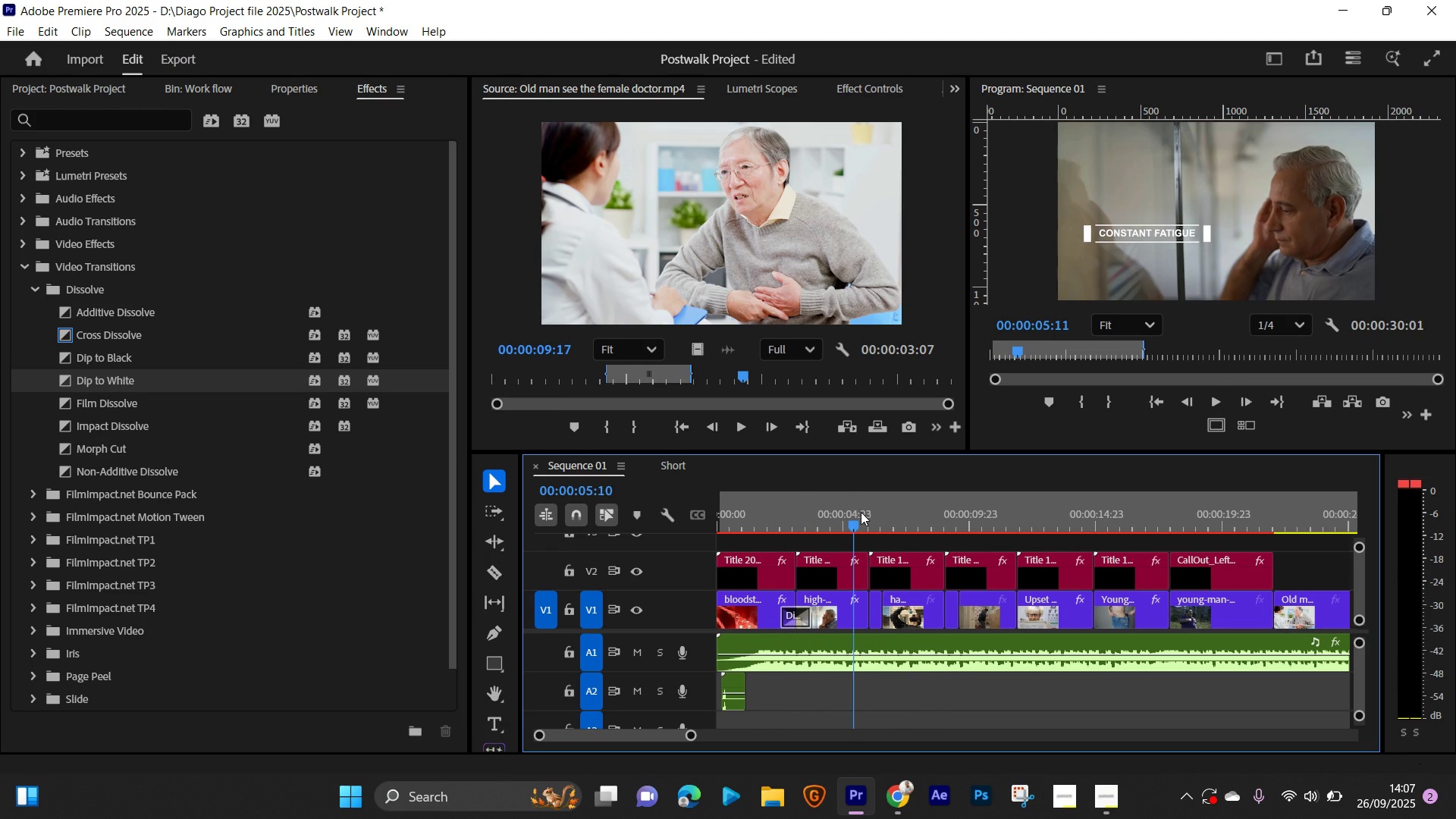 
key(Space)
 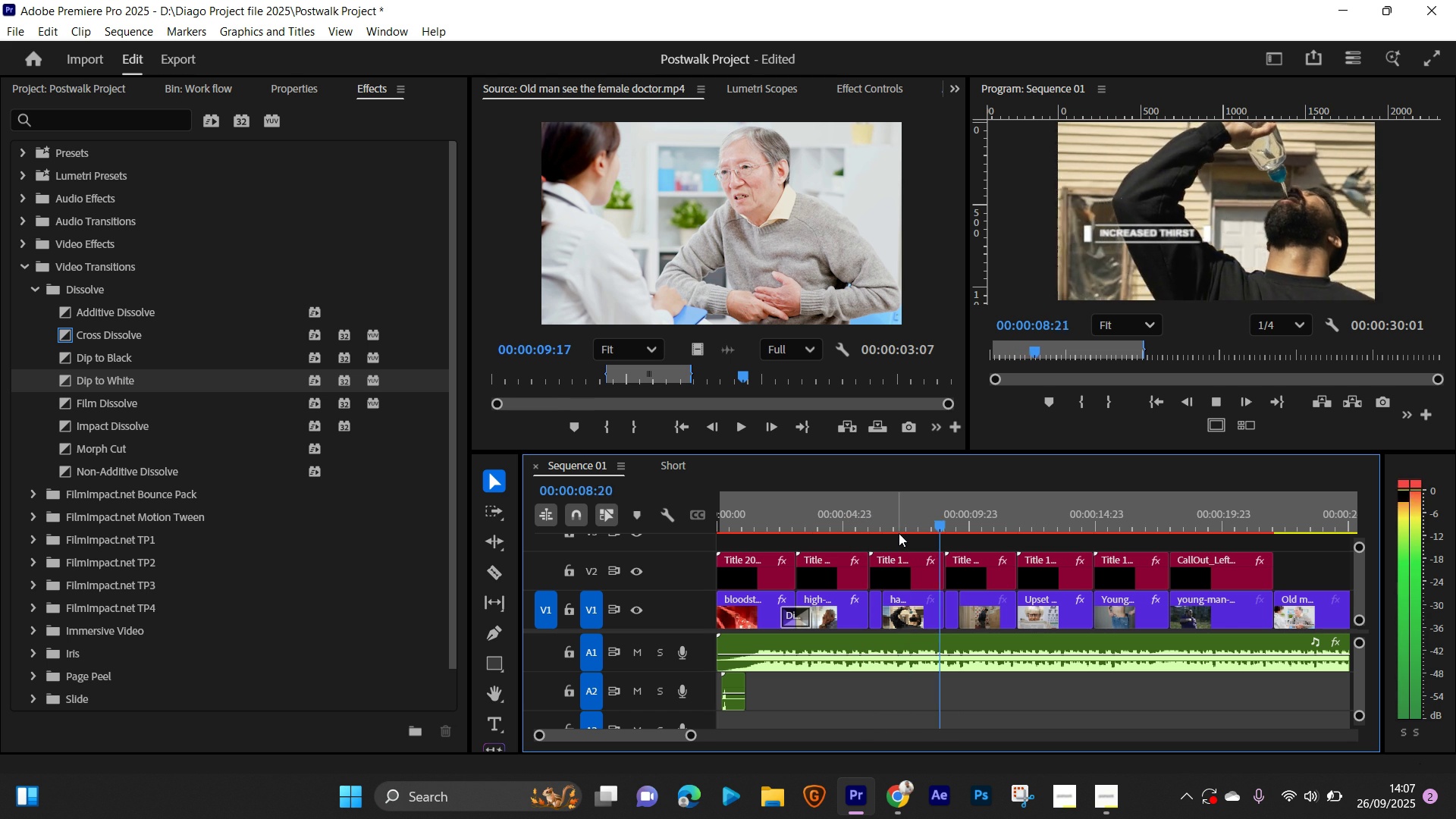 
wait(5.12)
 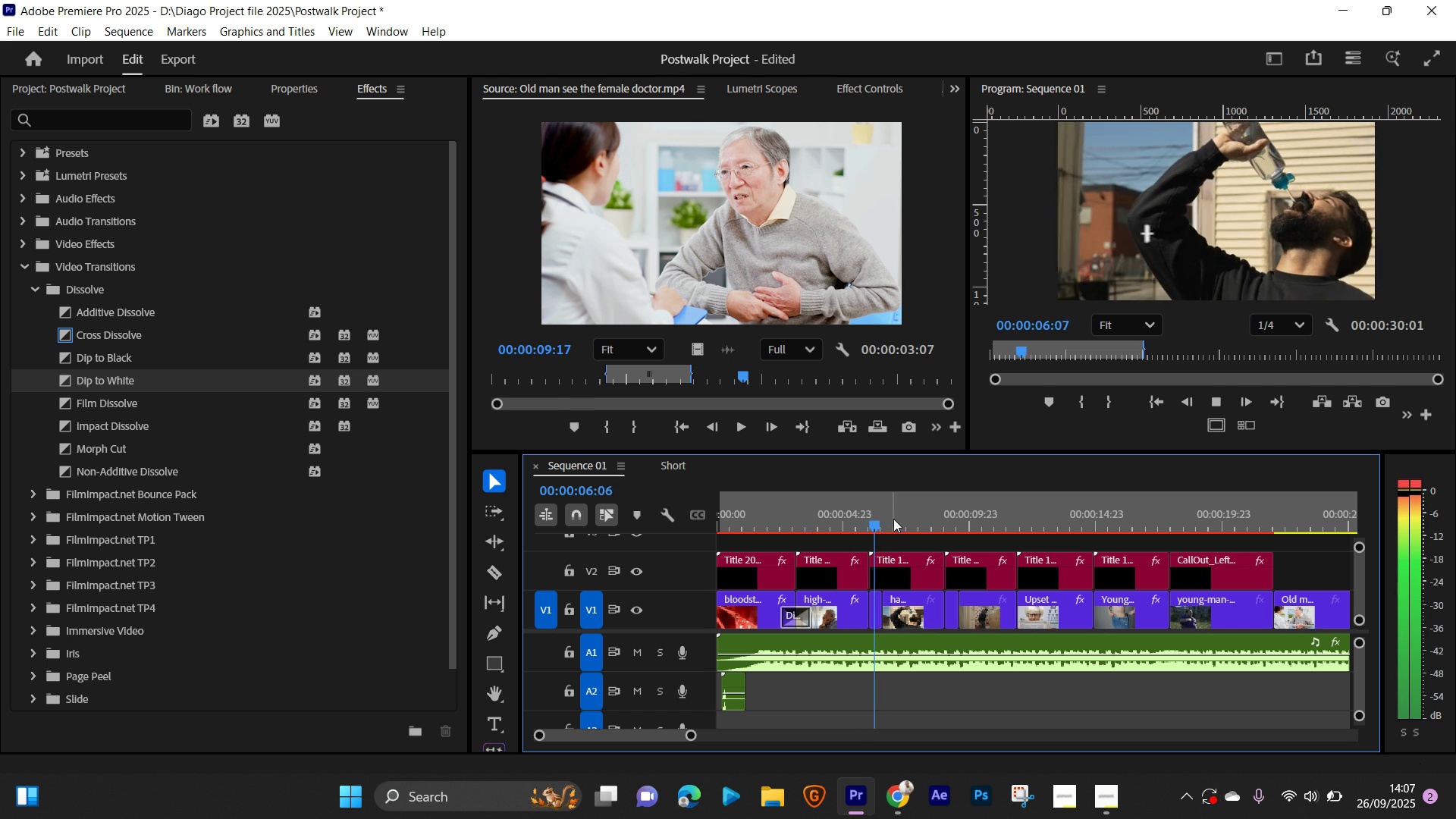 
key(Space)
 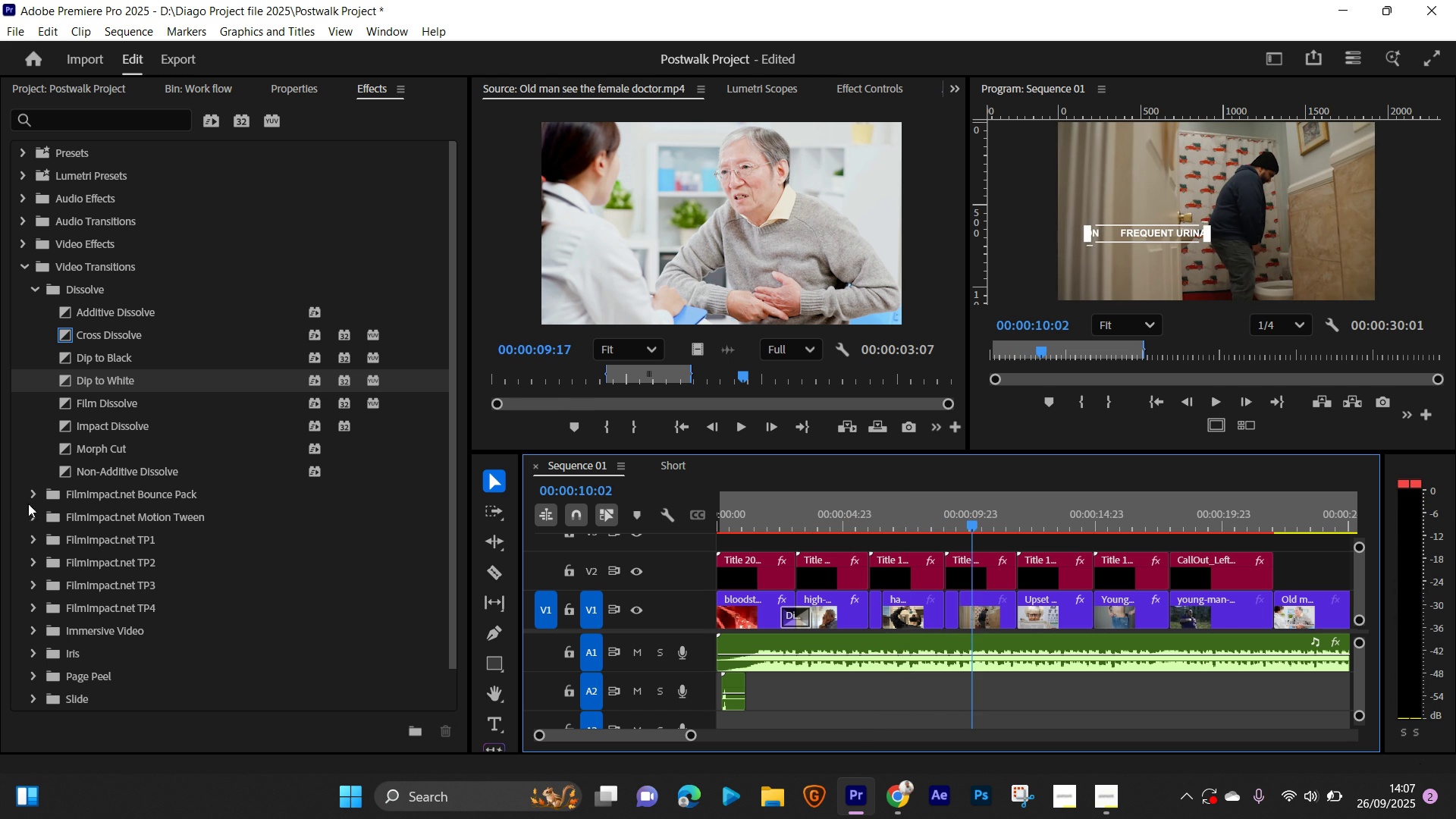 
left_click([34, 498])
 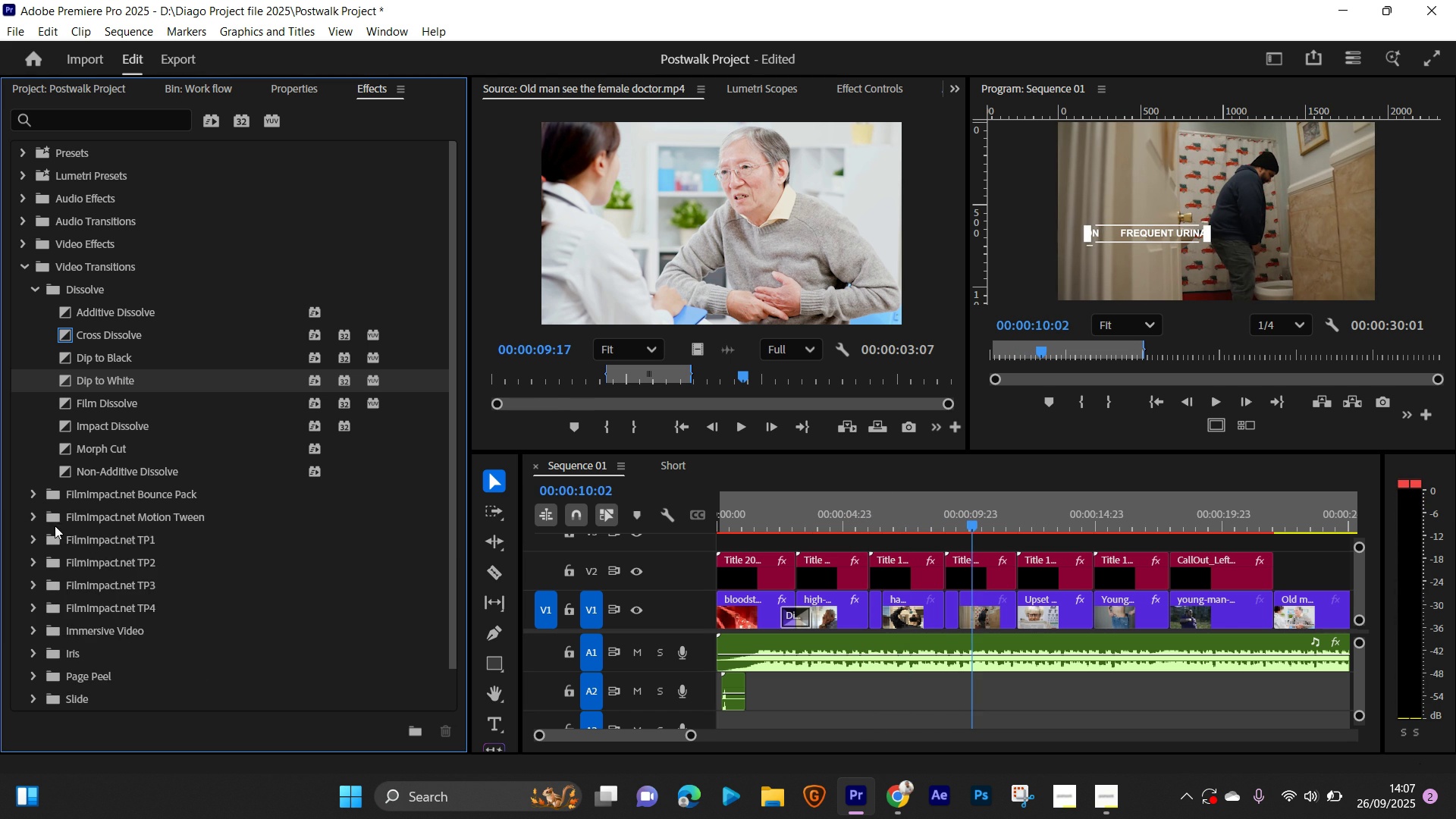 
left_click([35, 519])
 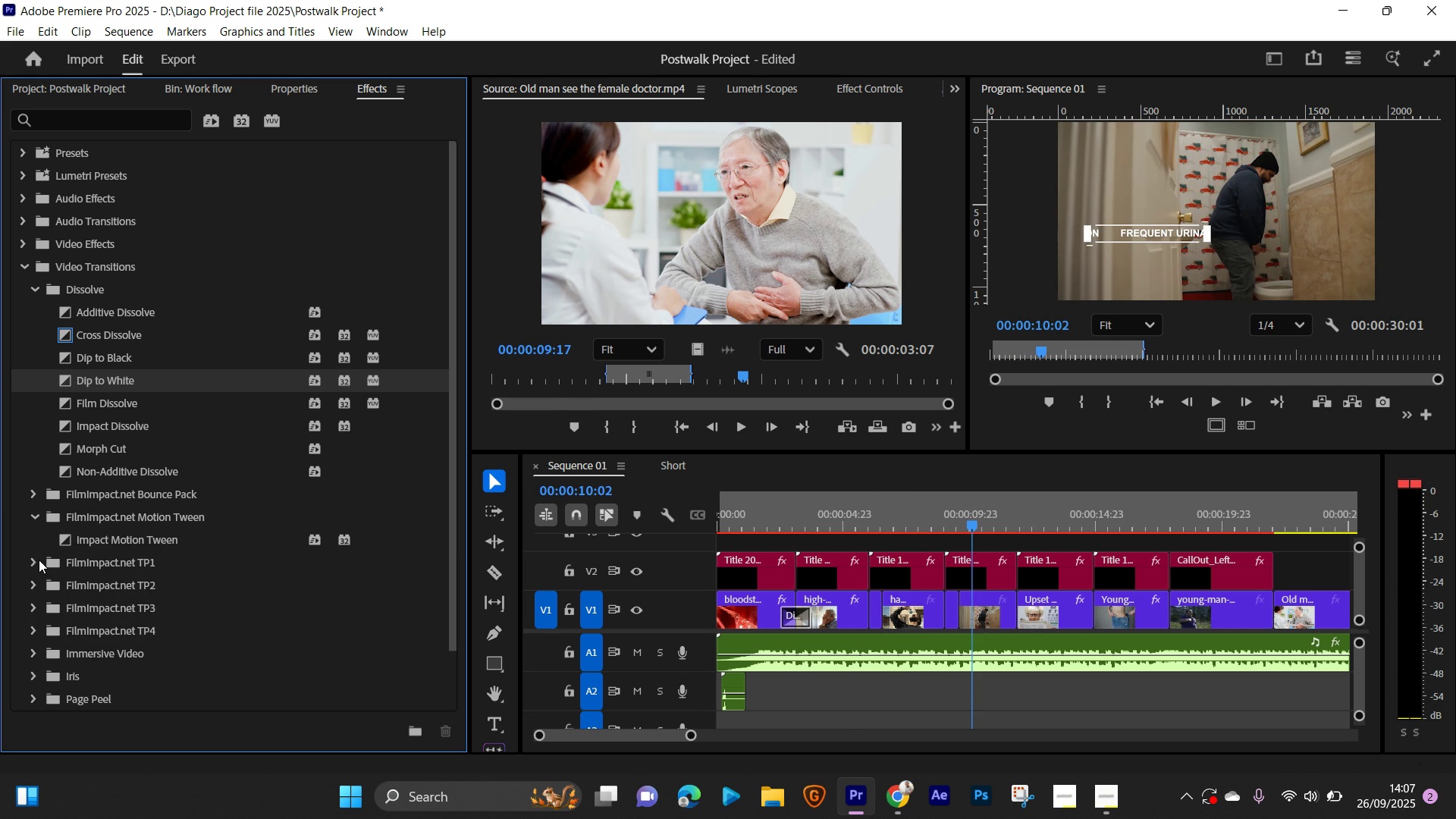 
left_click([39, 560])
 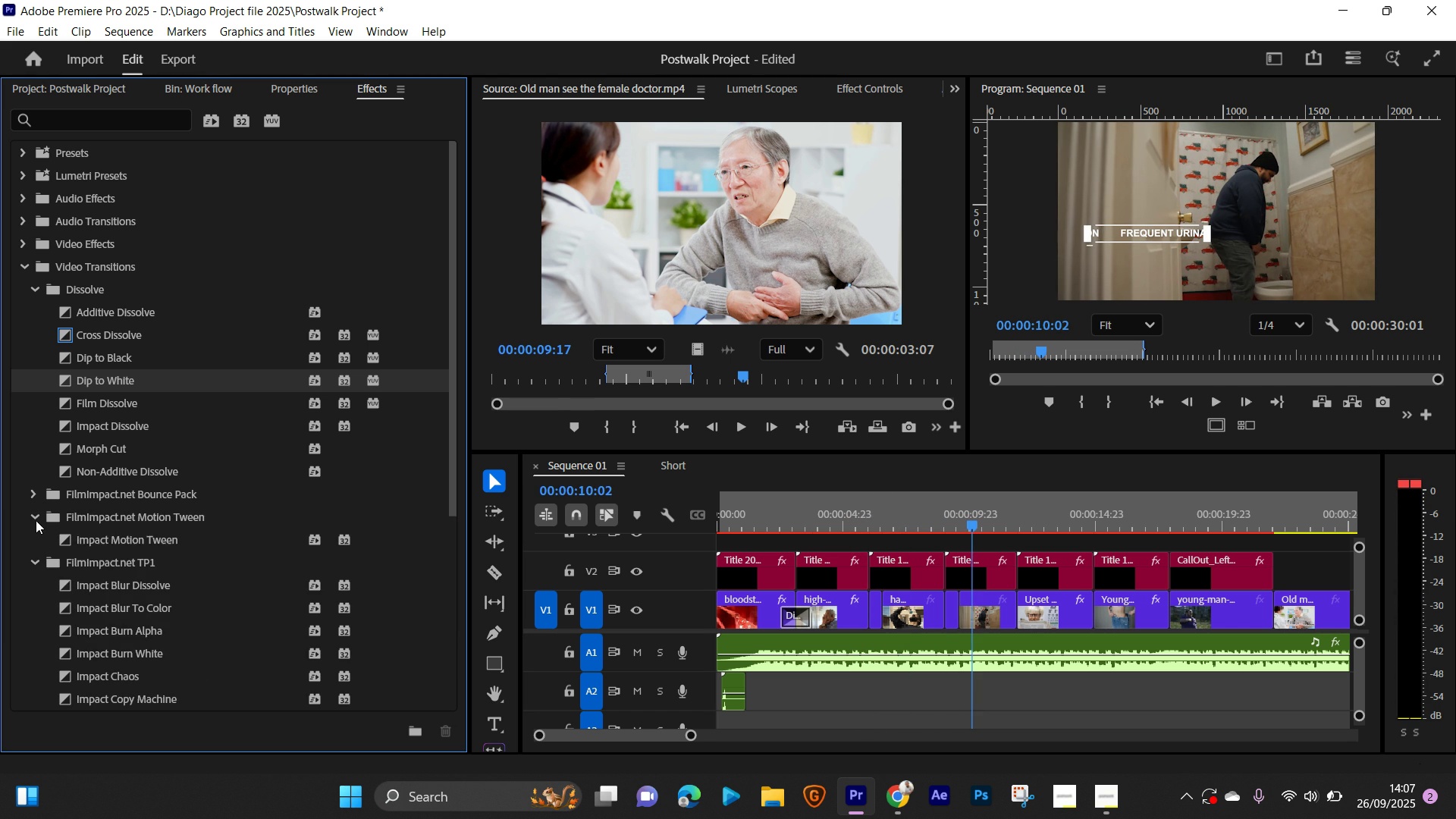 
left_click([36, 519])
 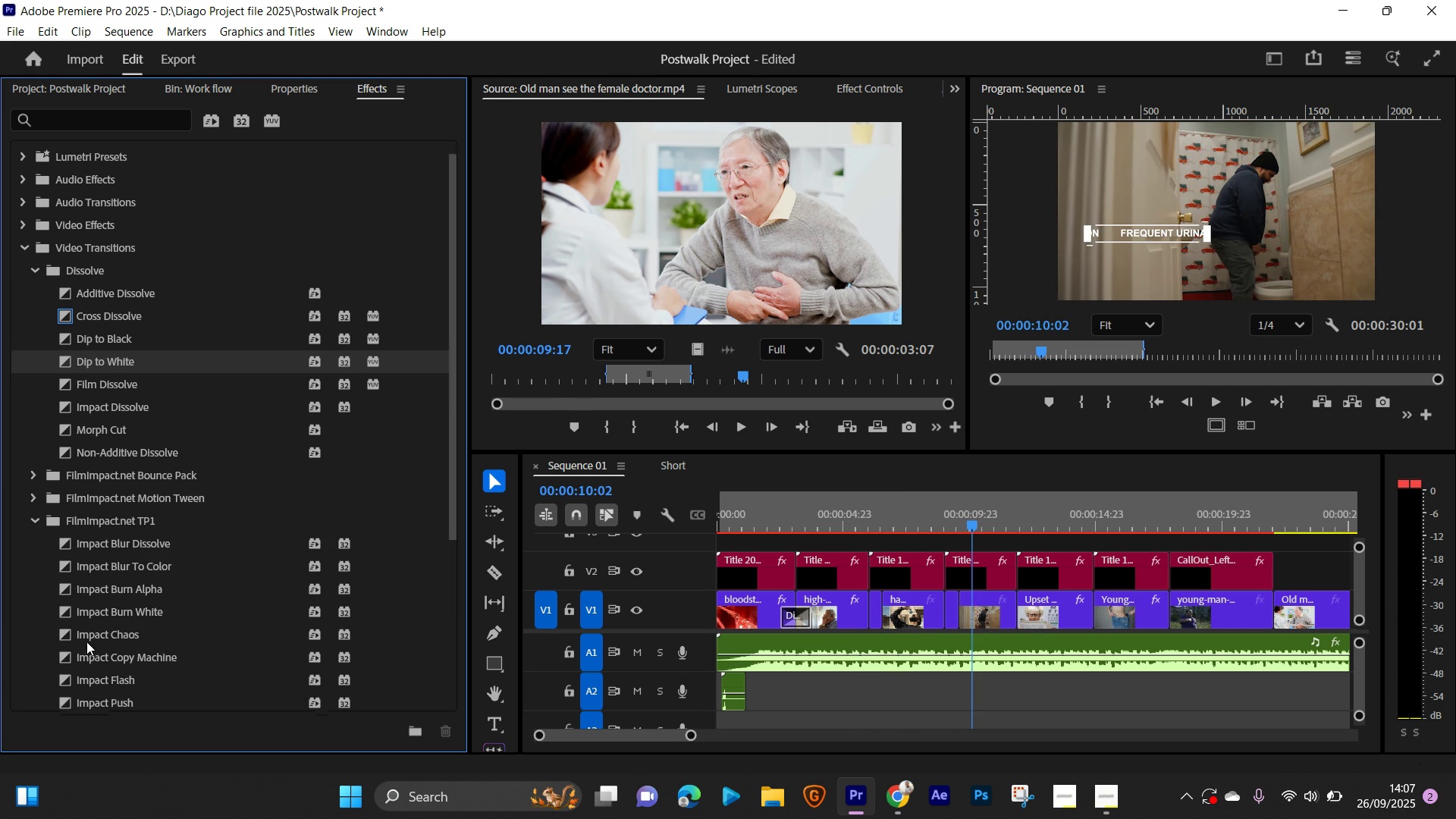 
scroll: coordinate [87, 642], scroll_direction: down, amount: 6.0
 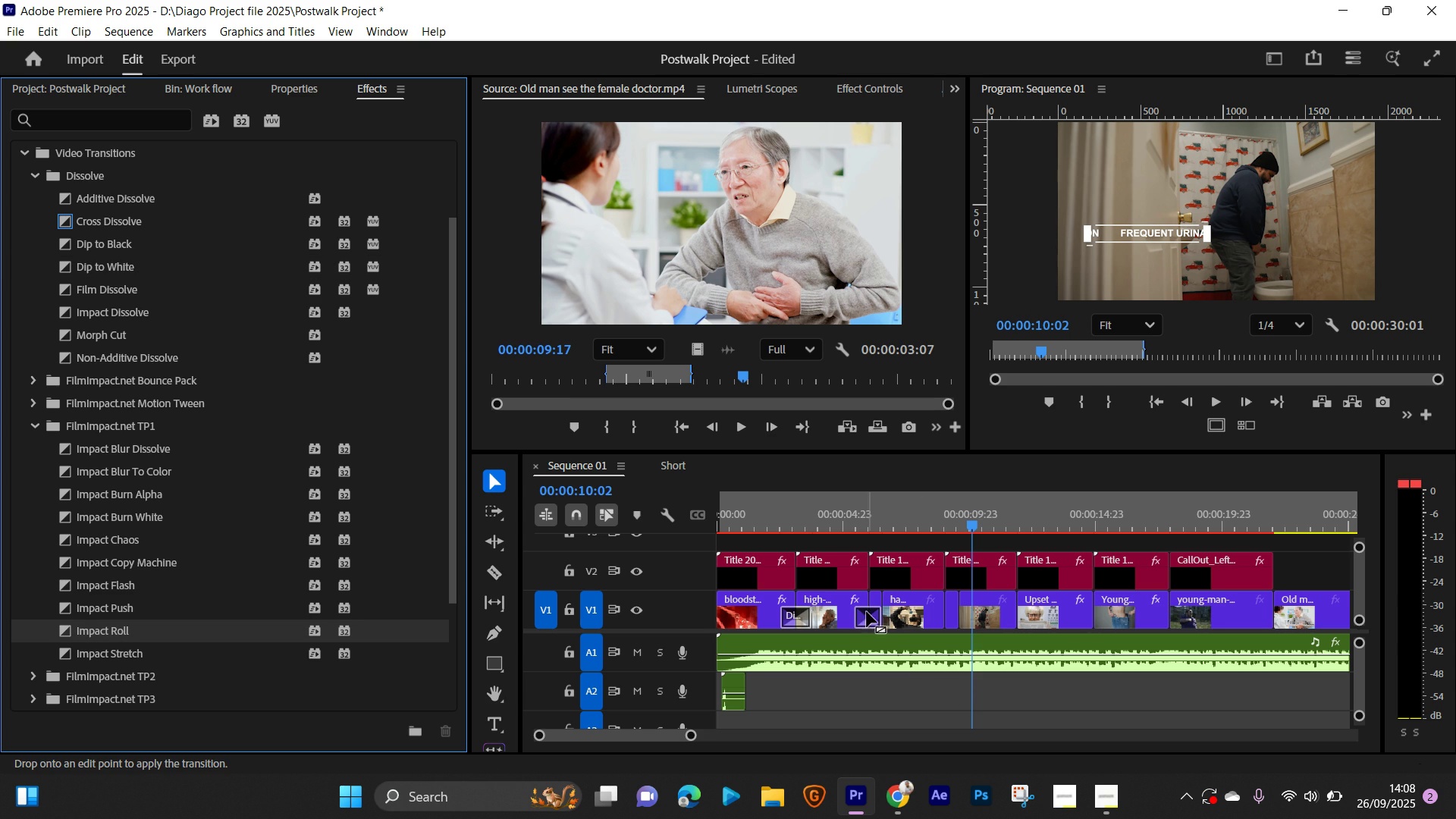 
key(Space)
 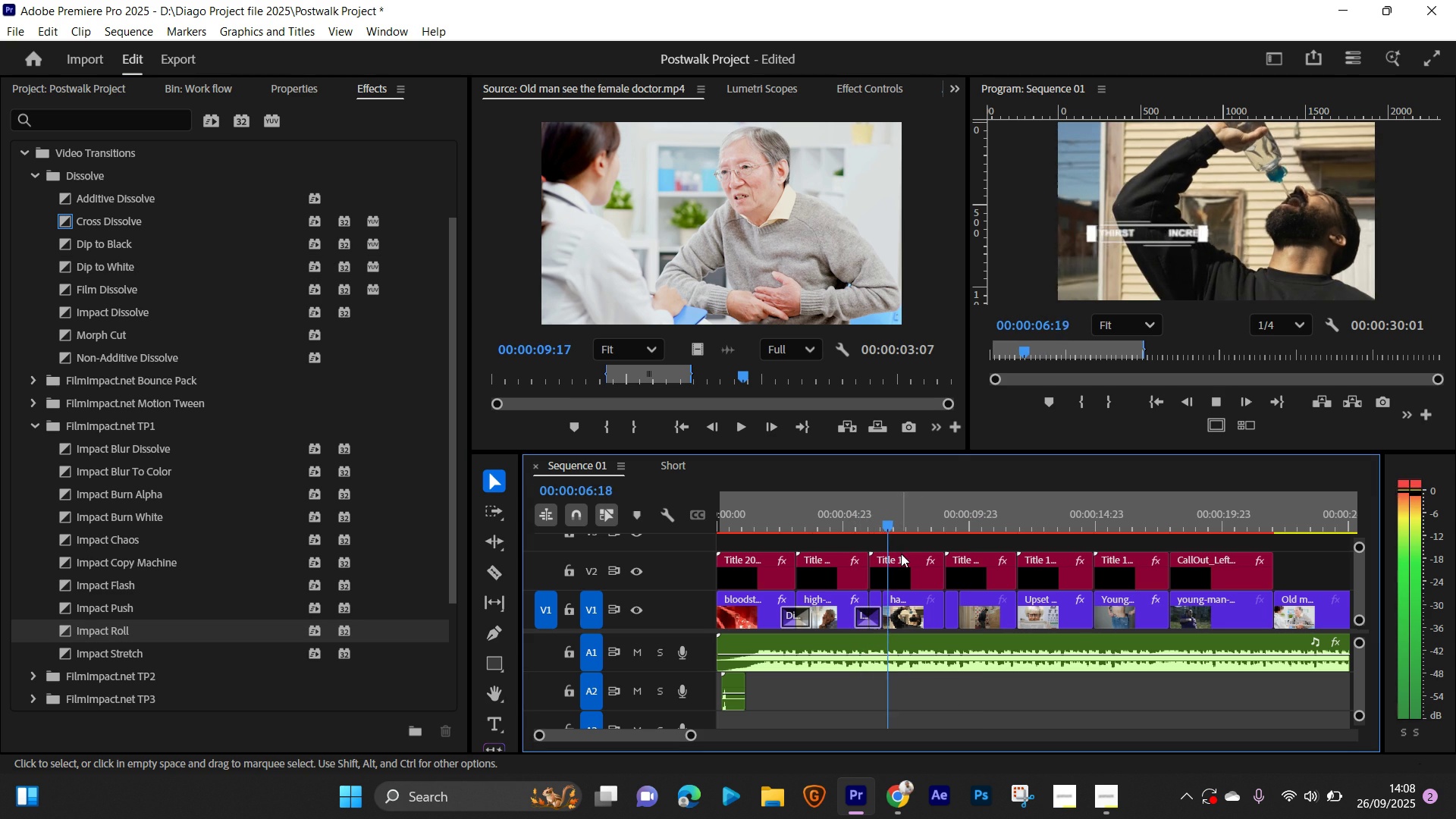 
key(Space)